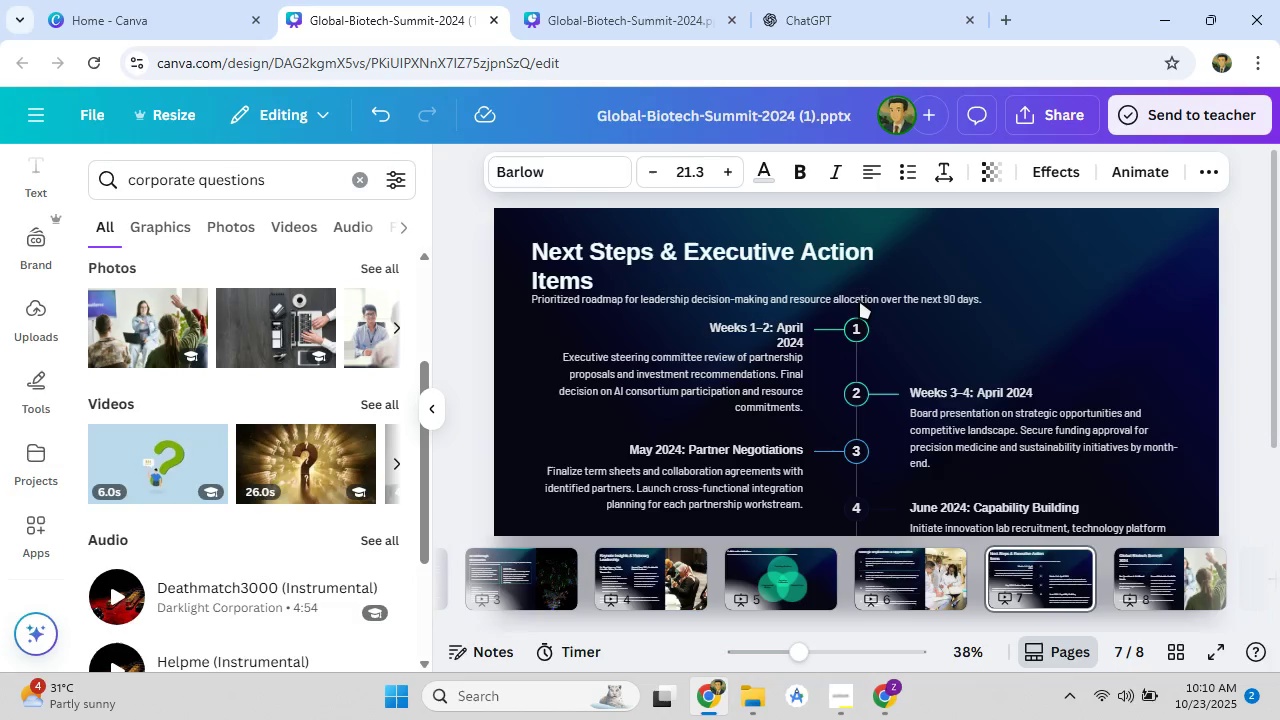 
key(ArrowDown)
 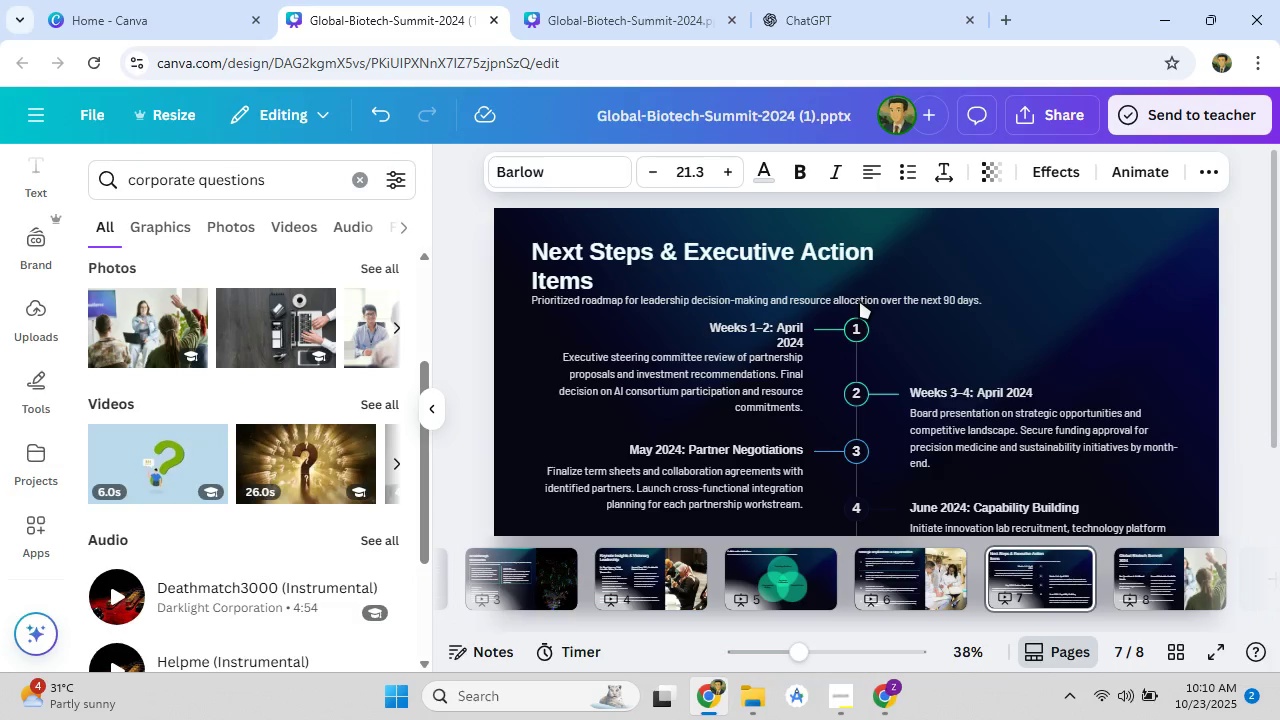 
key(ArrowDown)
 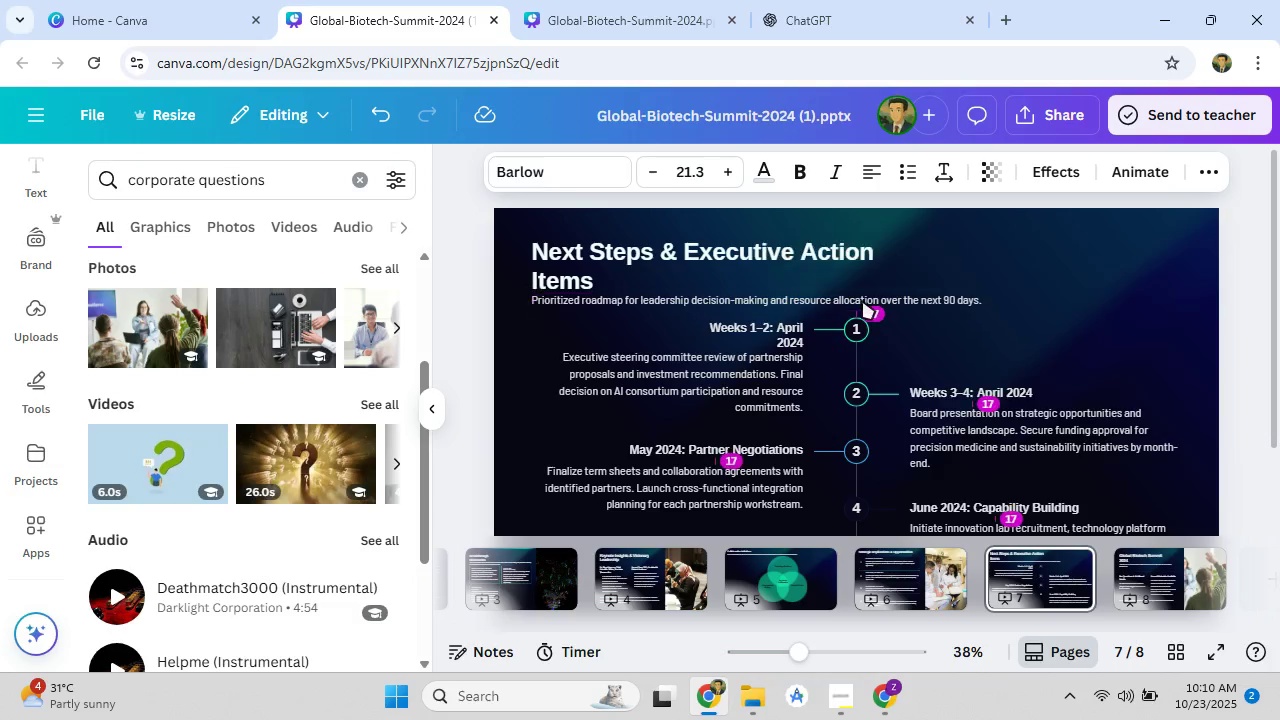 
key(ArrowDown)
 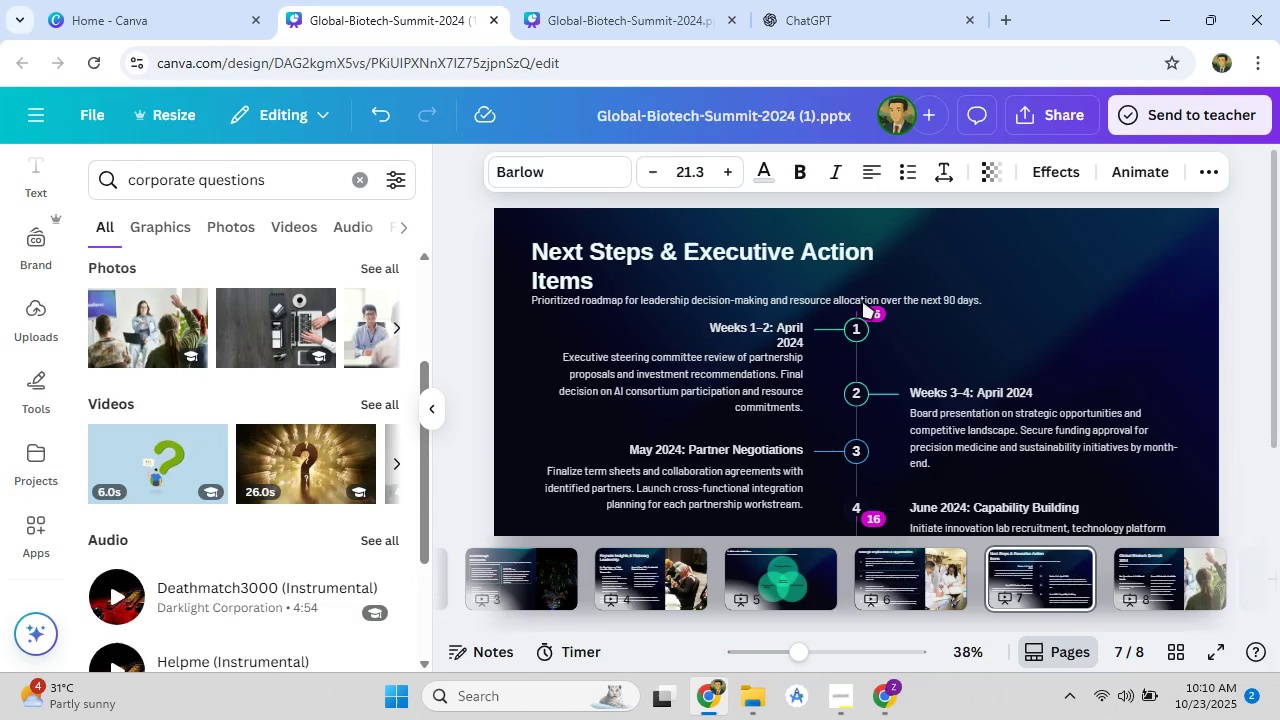 
key(ArrowDown)
 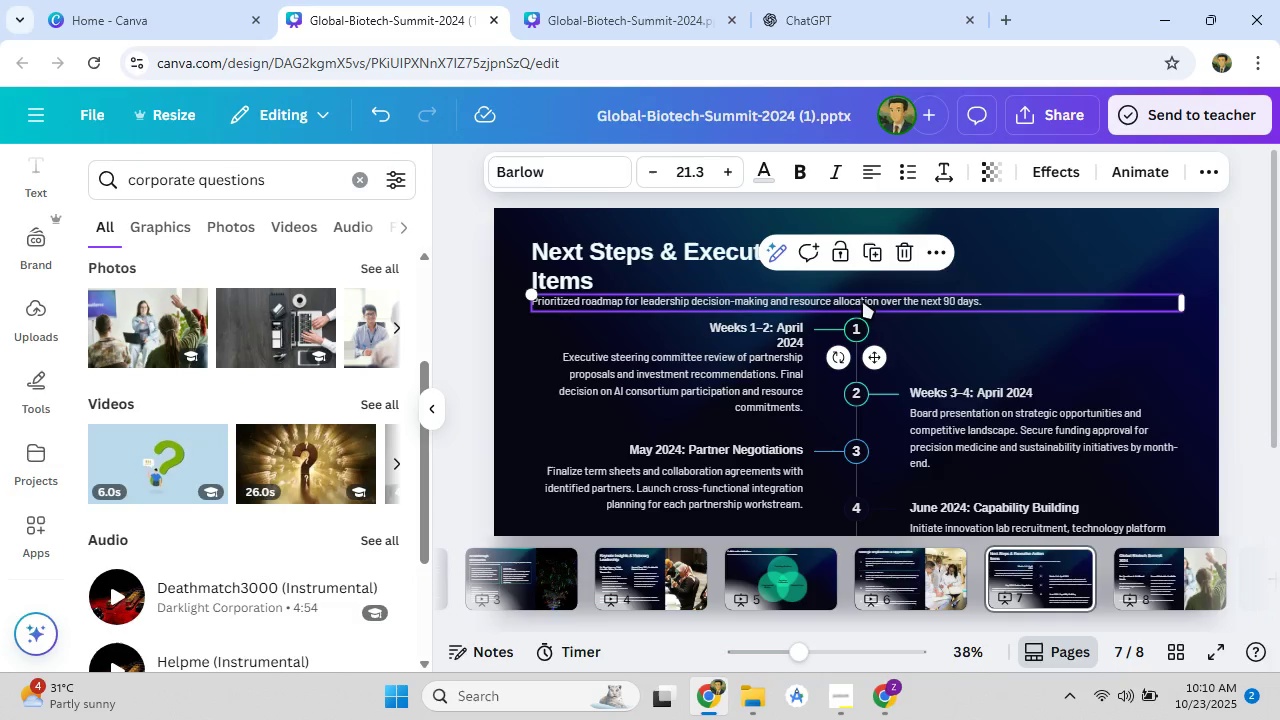 
key(Control+S)
 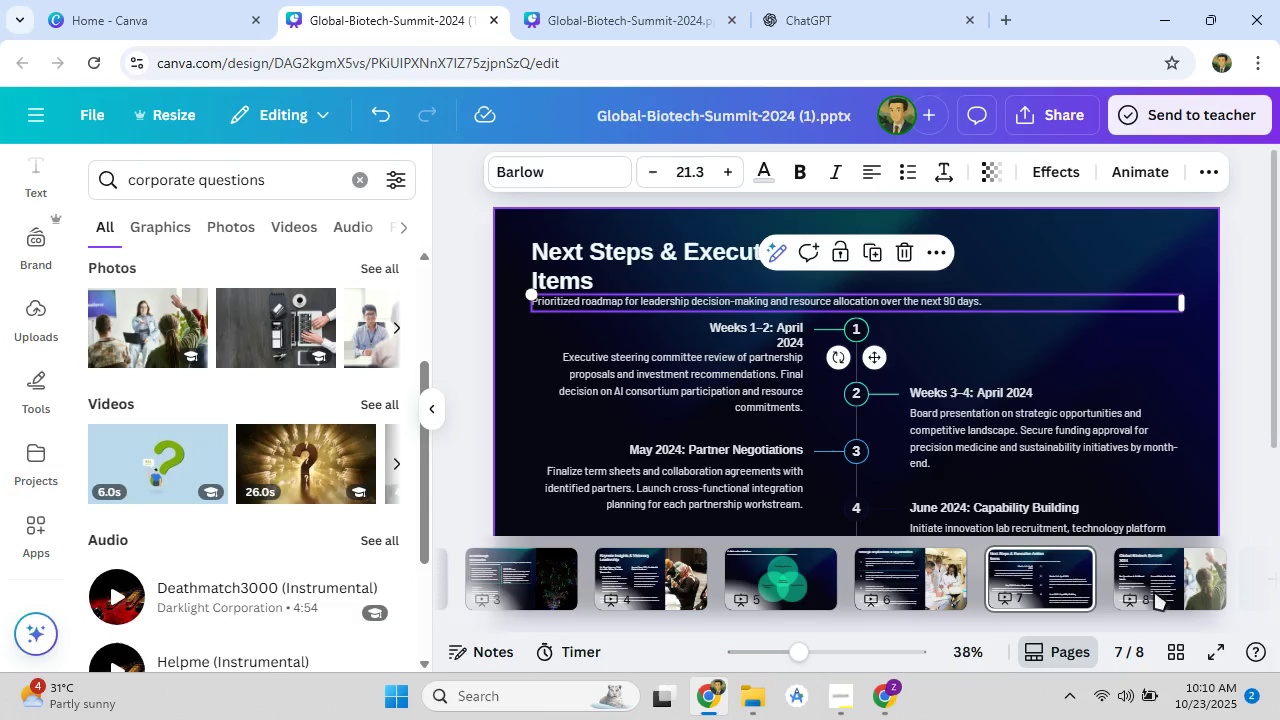 
left_click([1171, 574])
 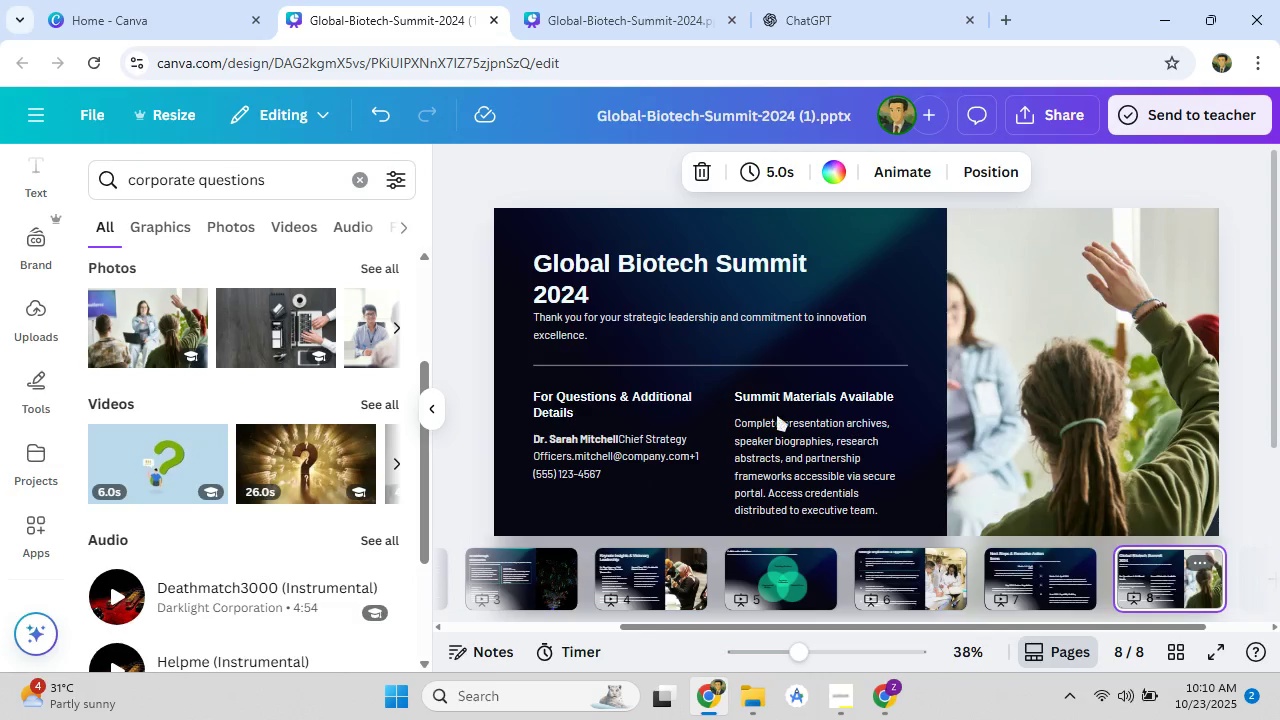 
scroll: coordinate [728, 395], scroll_direction: down, amount: 5.0
 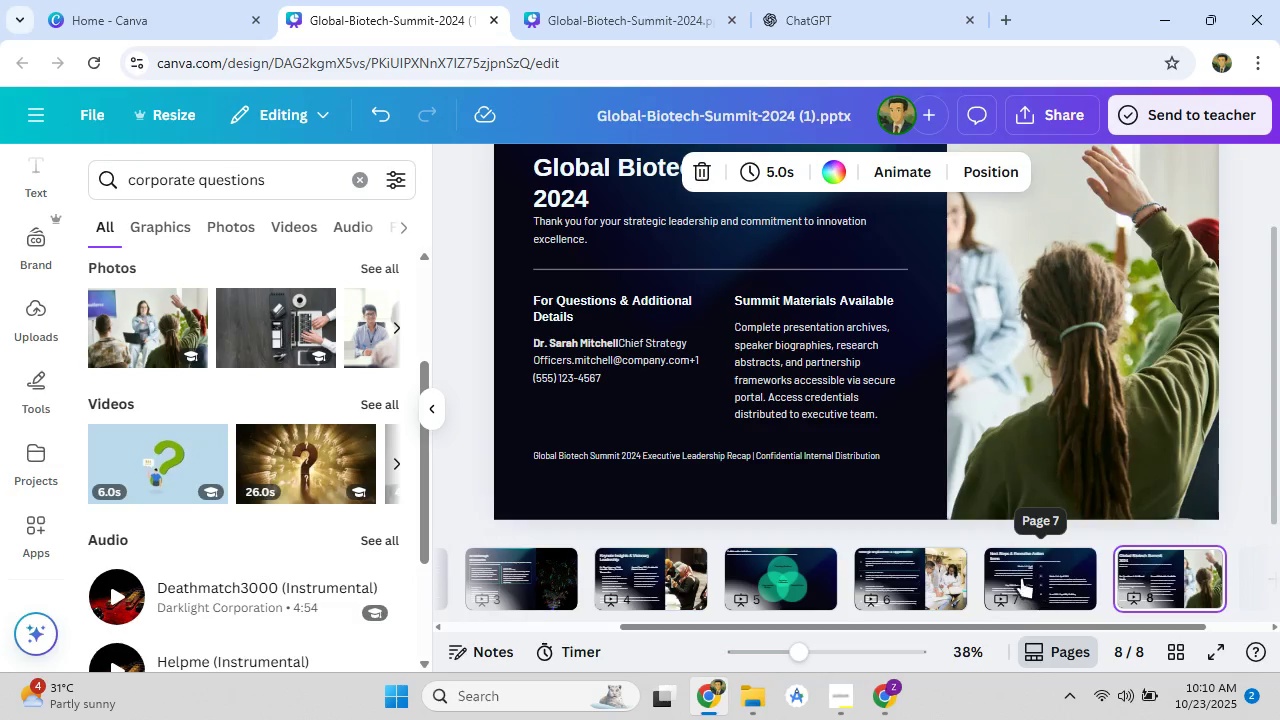 
left_click([1008, 578])
 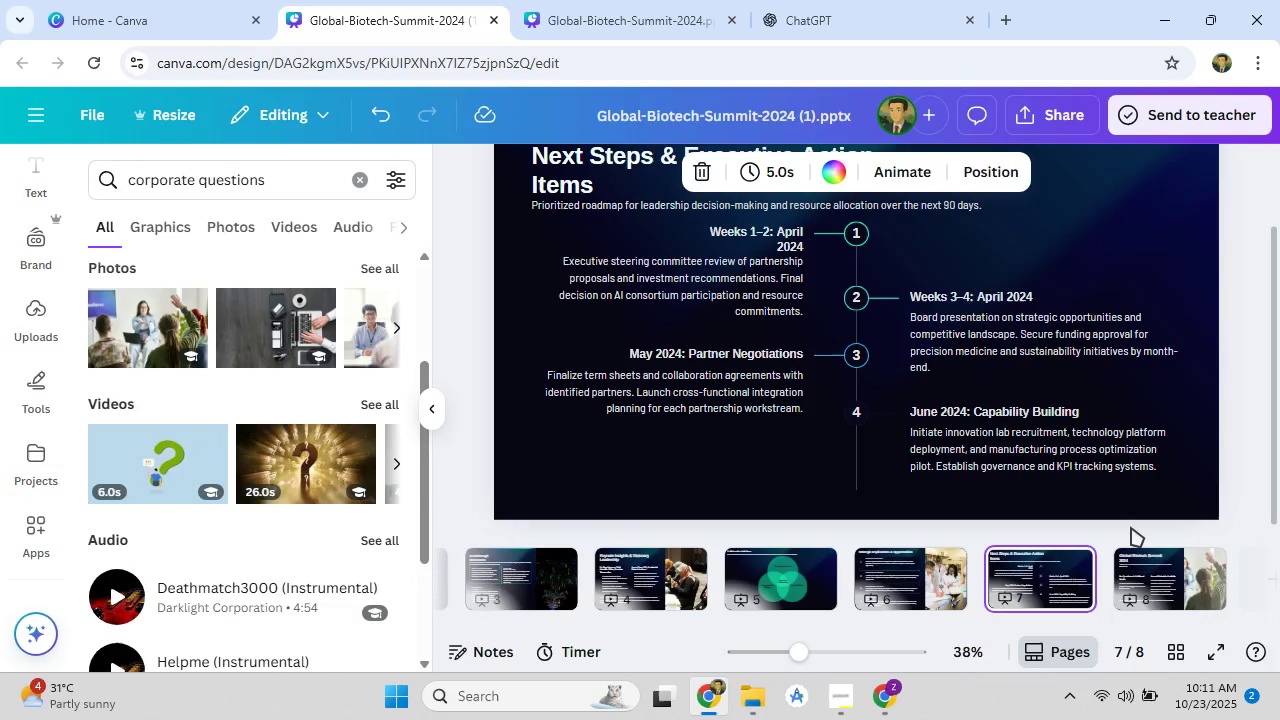 
wait(47.12)
 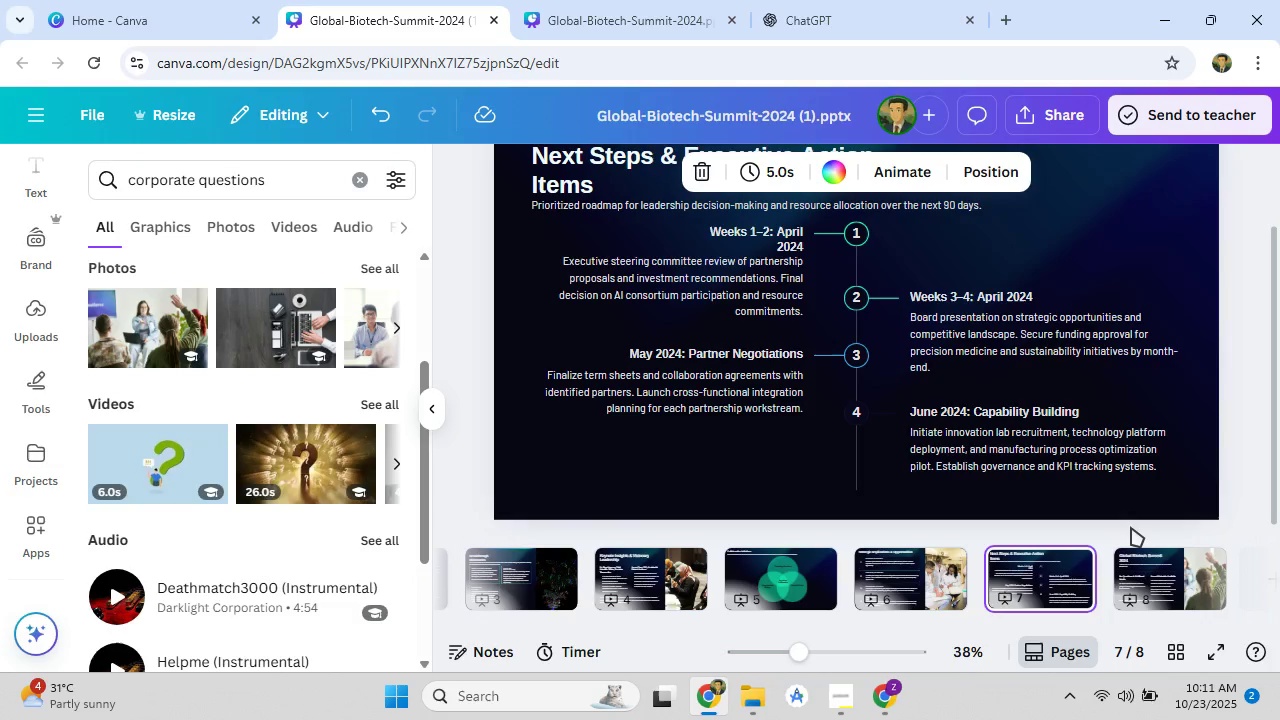 
left_click([1167, 579])
 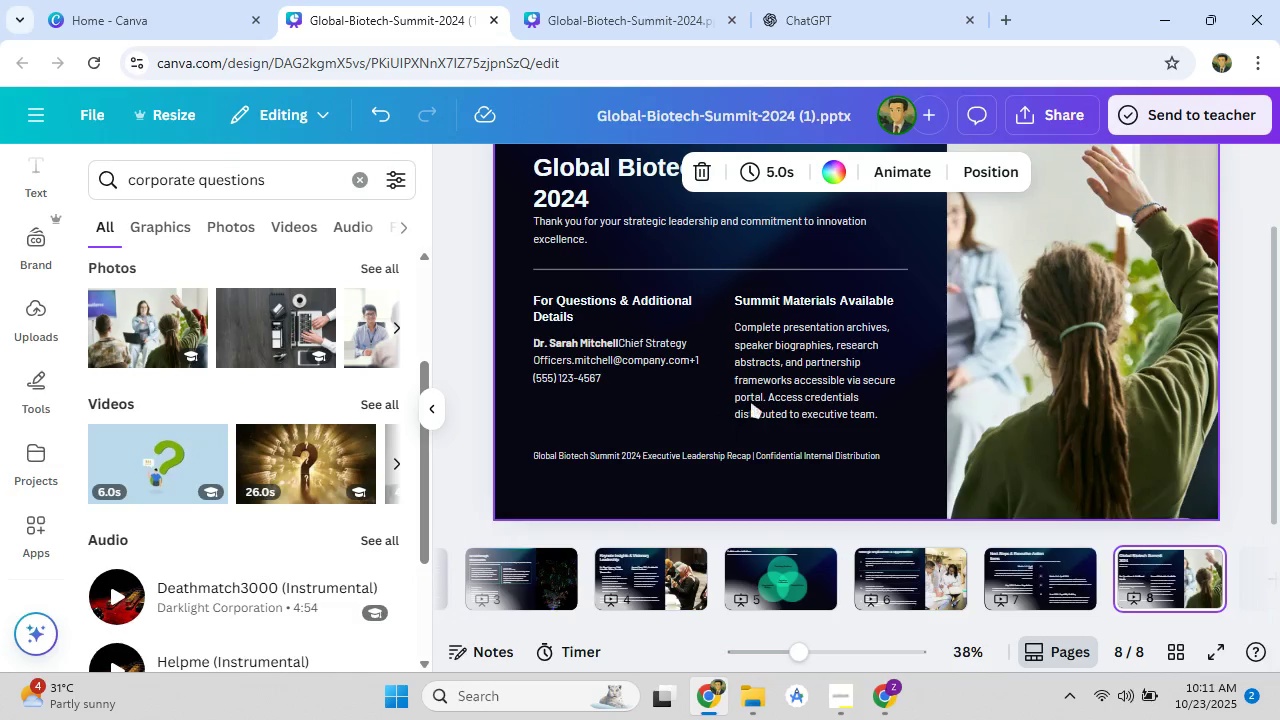 
scroll: coordinate [666, 394], scroll_direction: up, amount: 3.0